 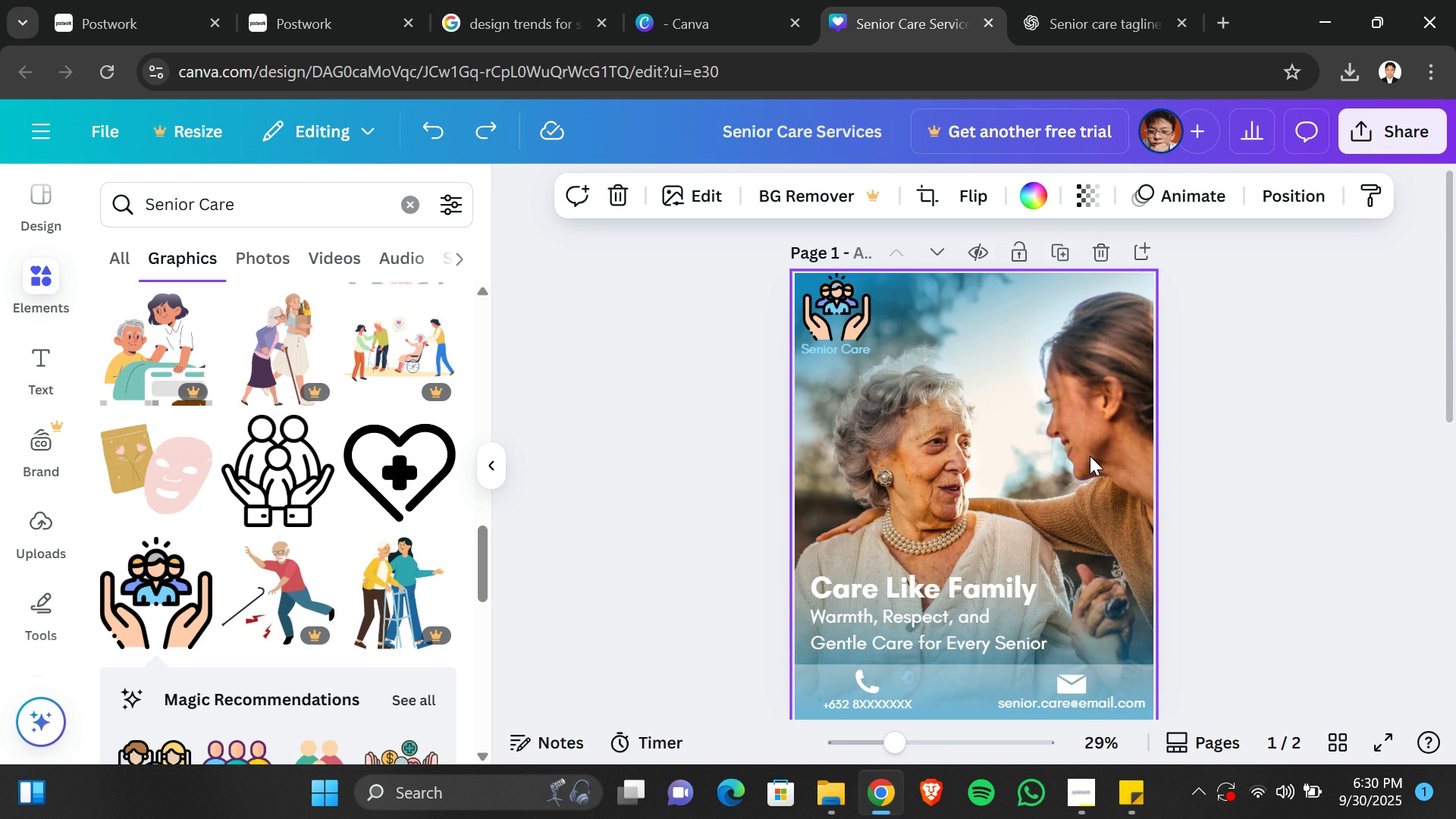 
key(Control+Z)
 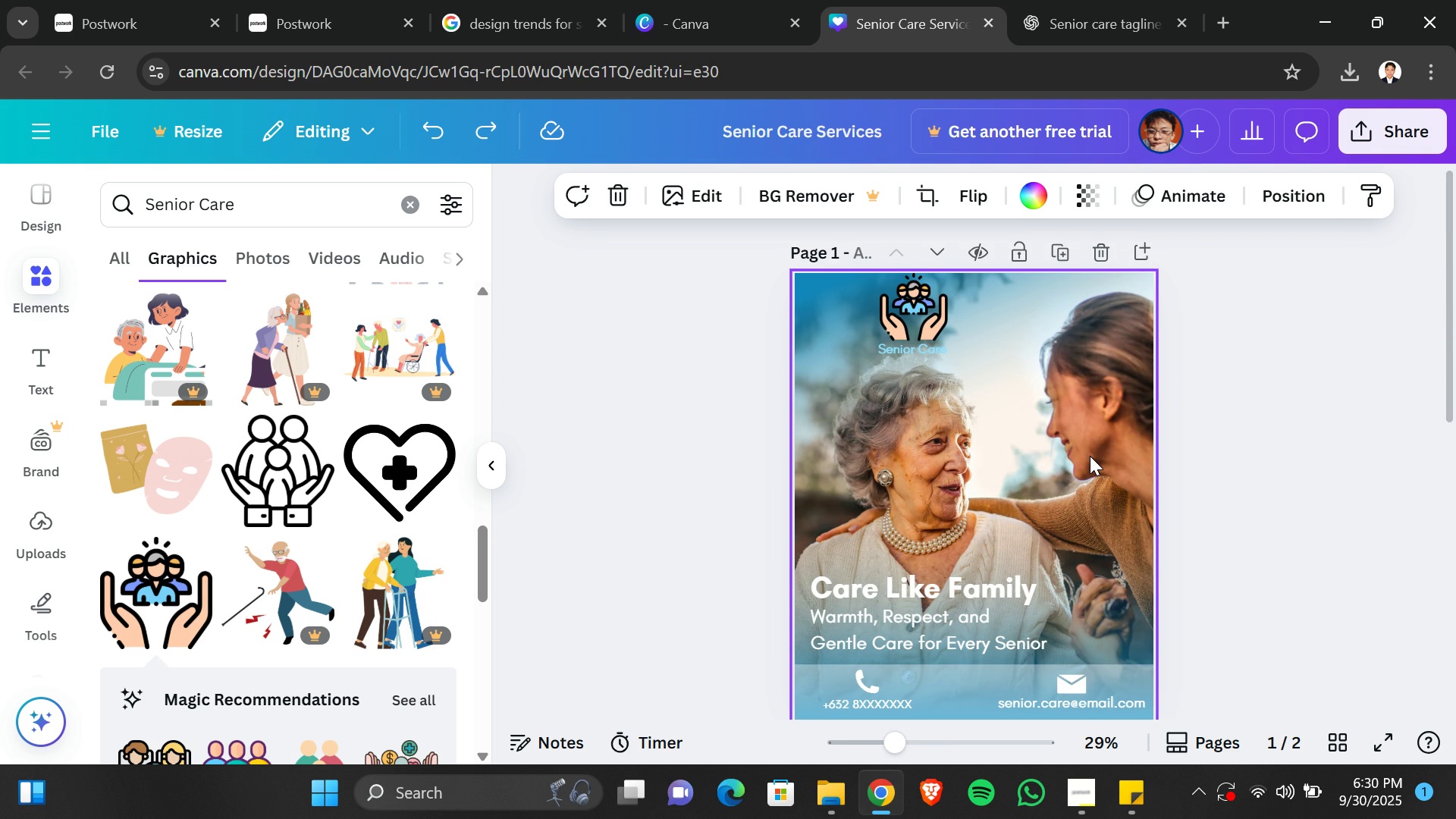 
key(Control+Z)
 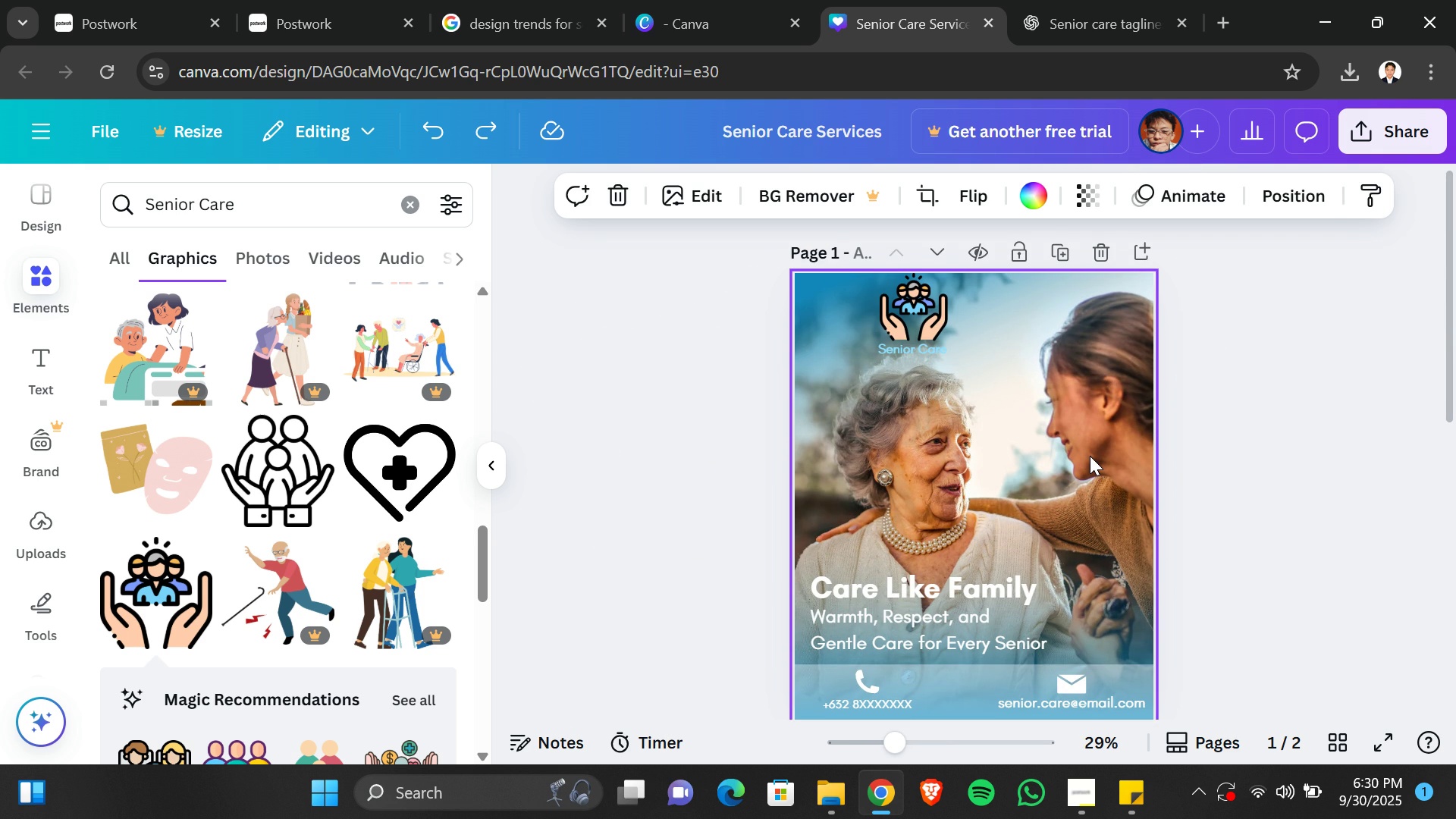 
key(Control+Z)
 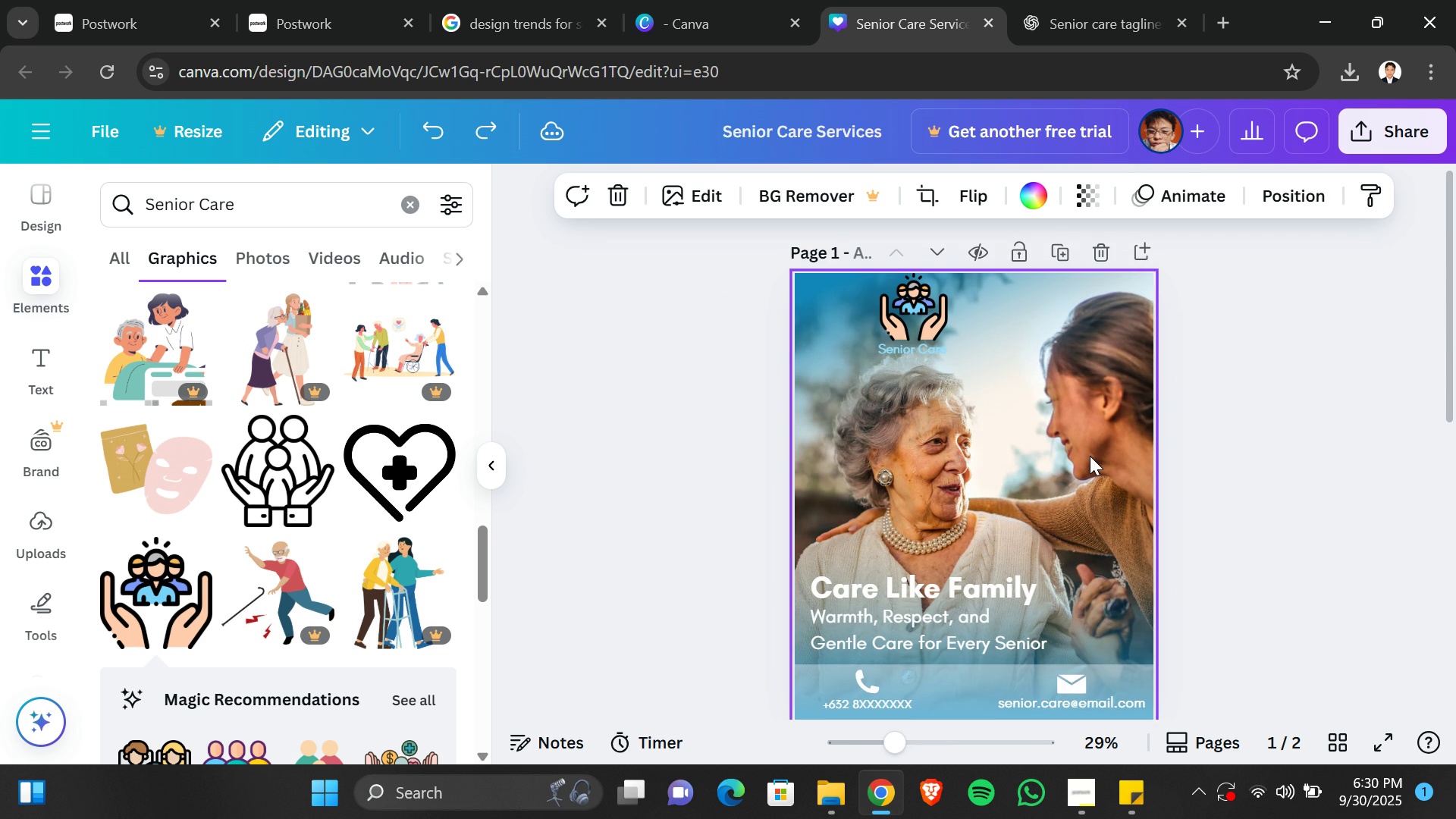 
key(Control+Z)
 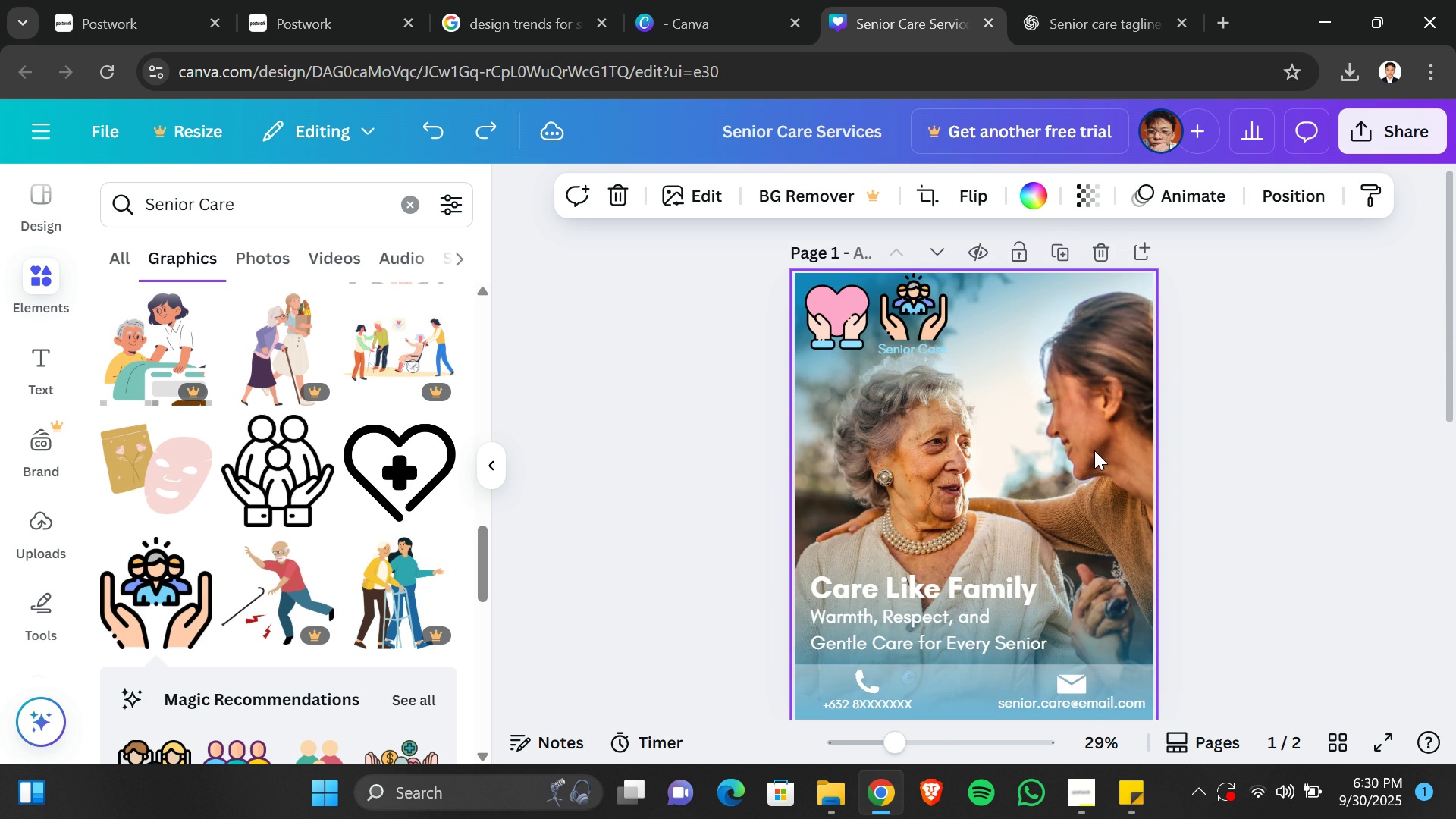 
key(Control+Z)
 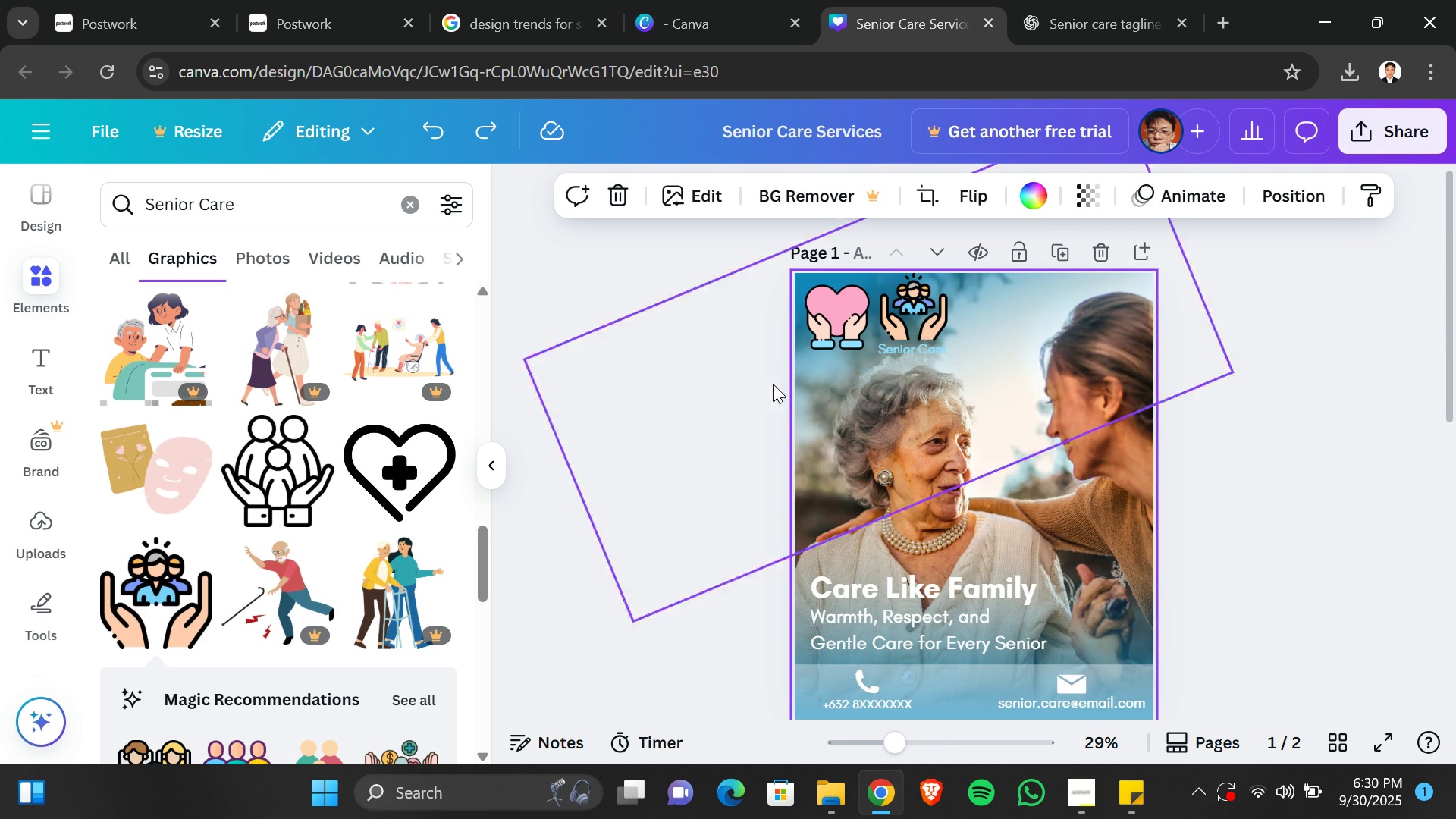 
key(Control+ControlLeft)